 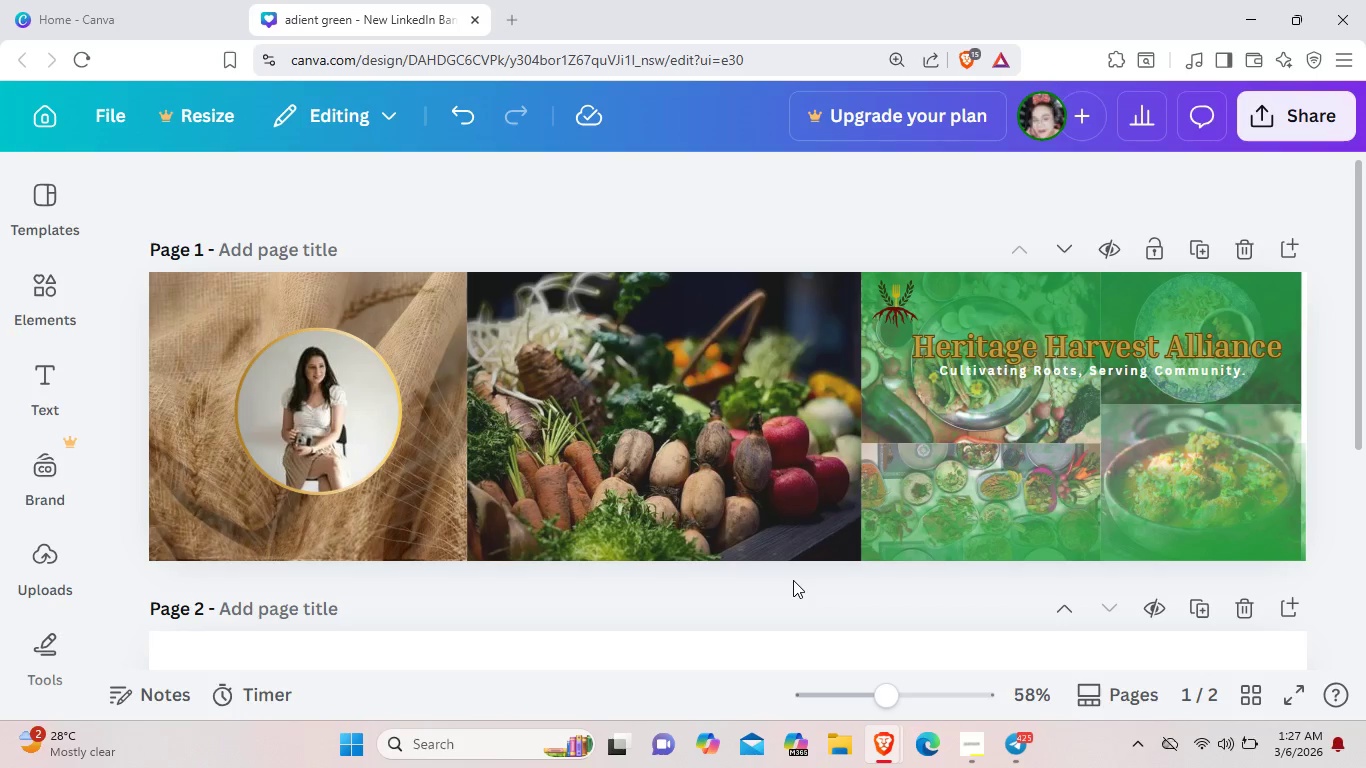 
left_click([1111, 377])
 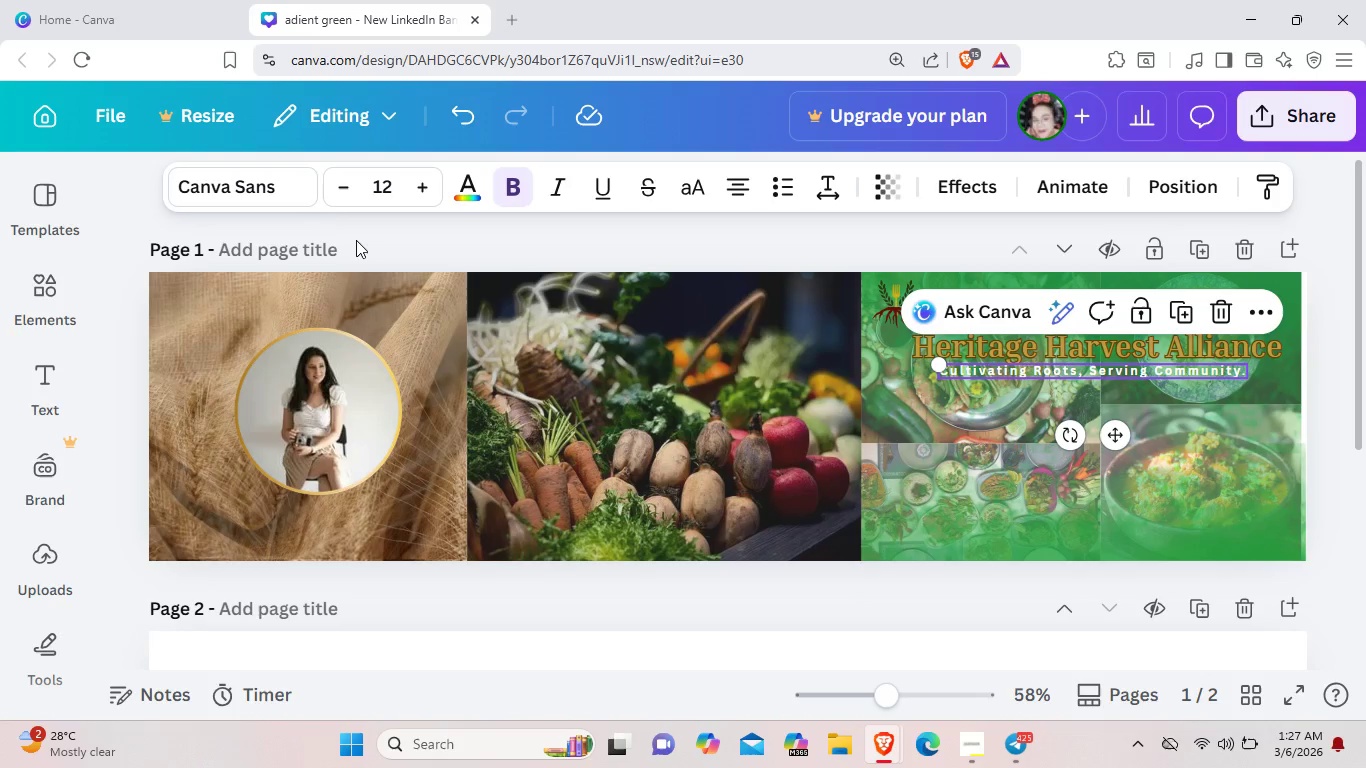 
left_click([277, 170])
 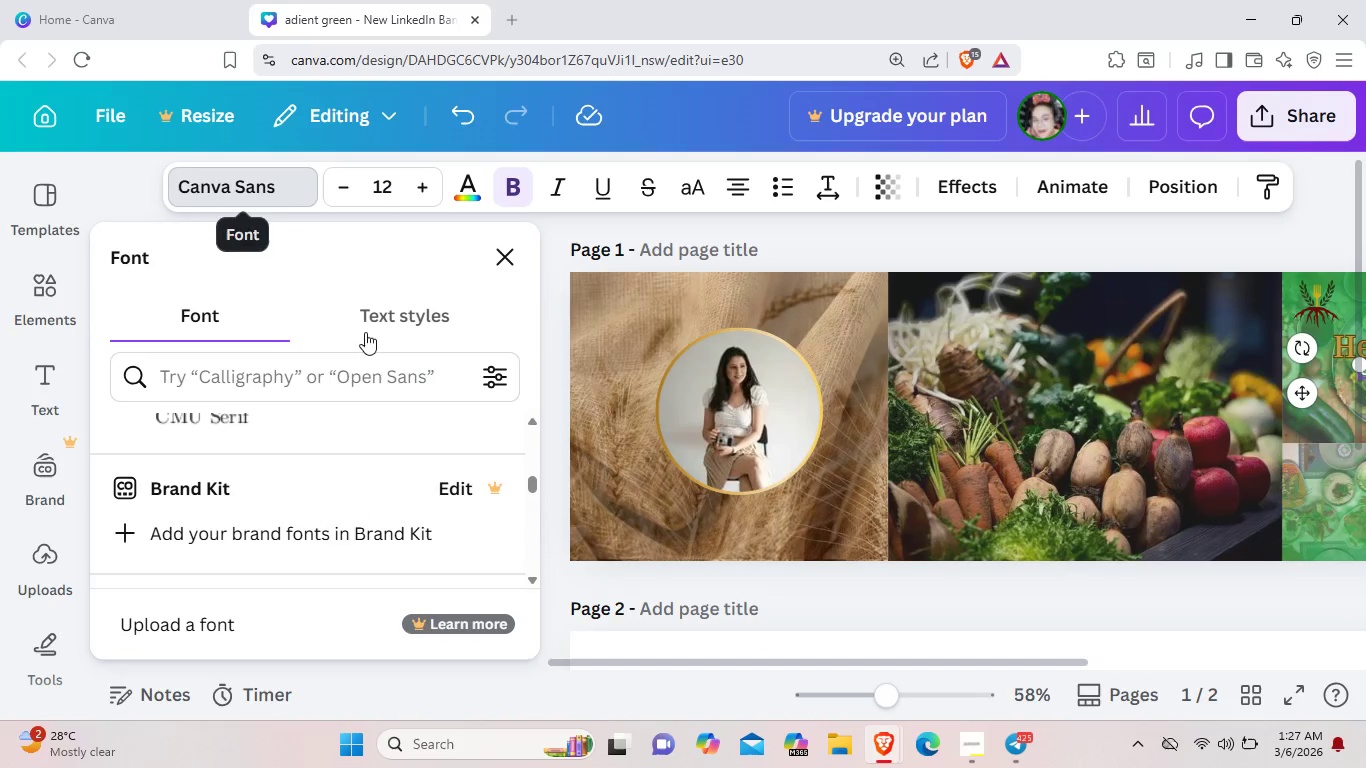 
scroll: coordinate [332, 476], scroll_direction: down, amount: 2.0
 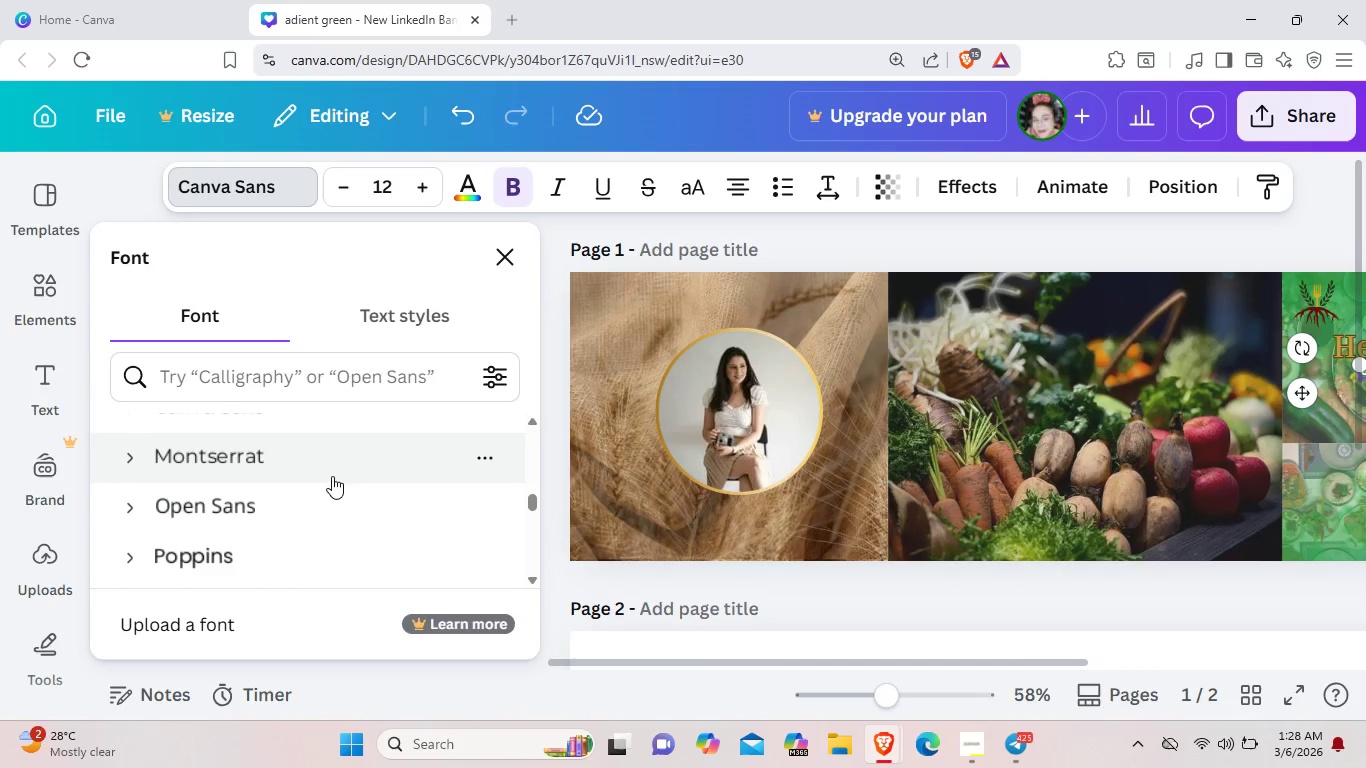 
left_click([328, 501])
 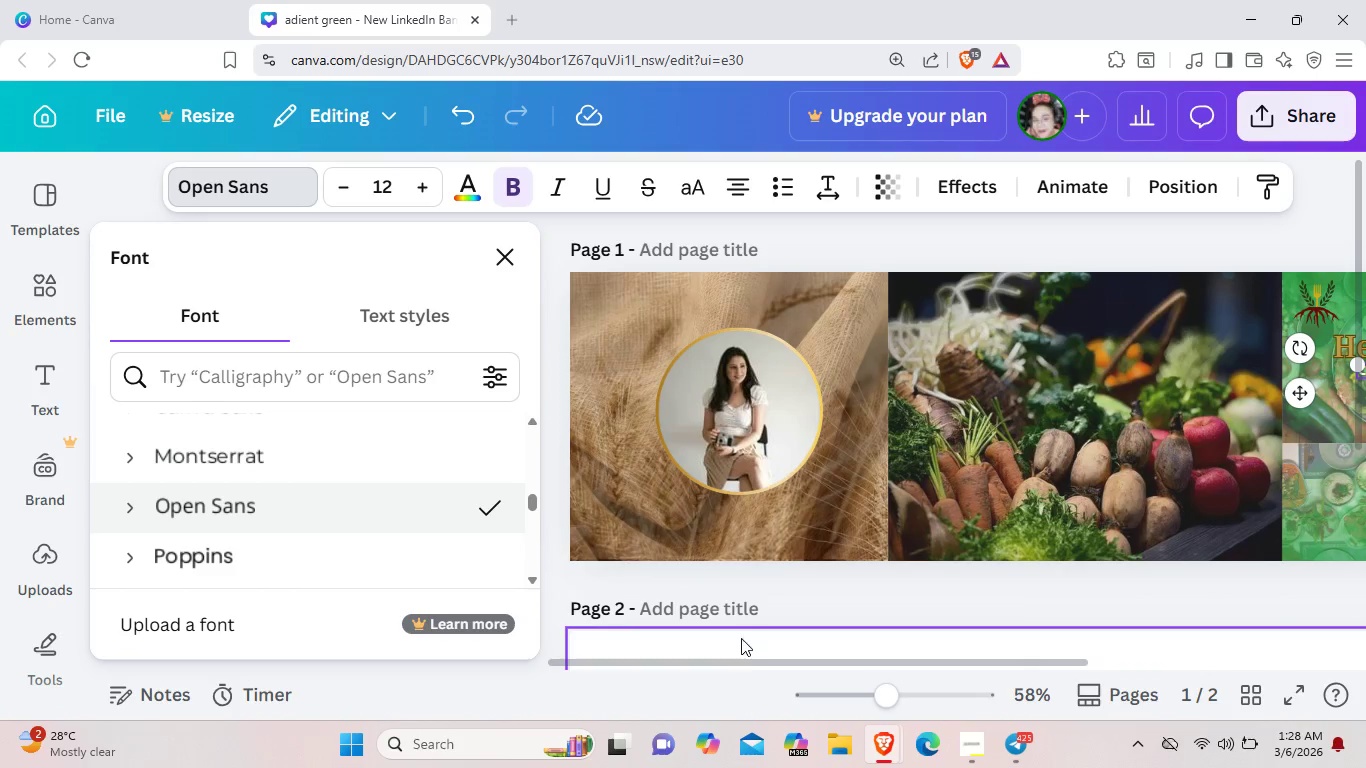 
left_click_drag(start_coordinate=[744, 656], to_coordinate=[981, 656])
 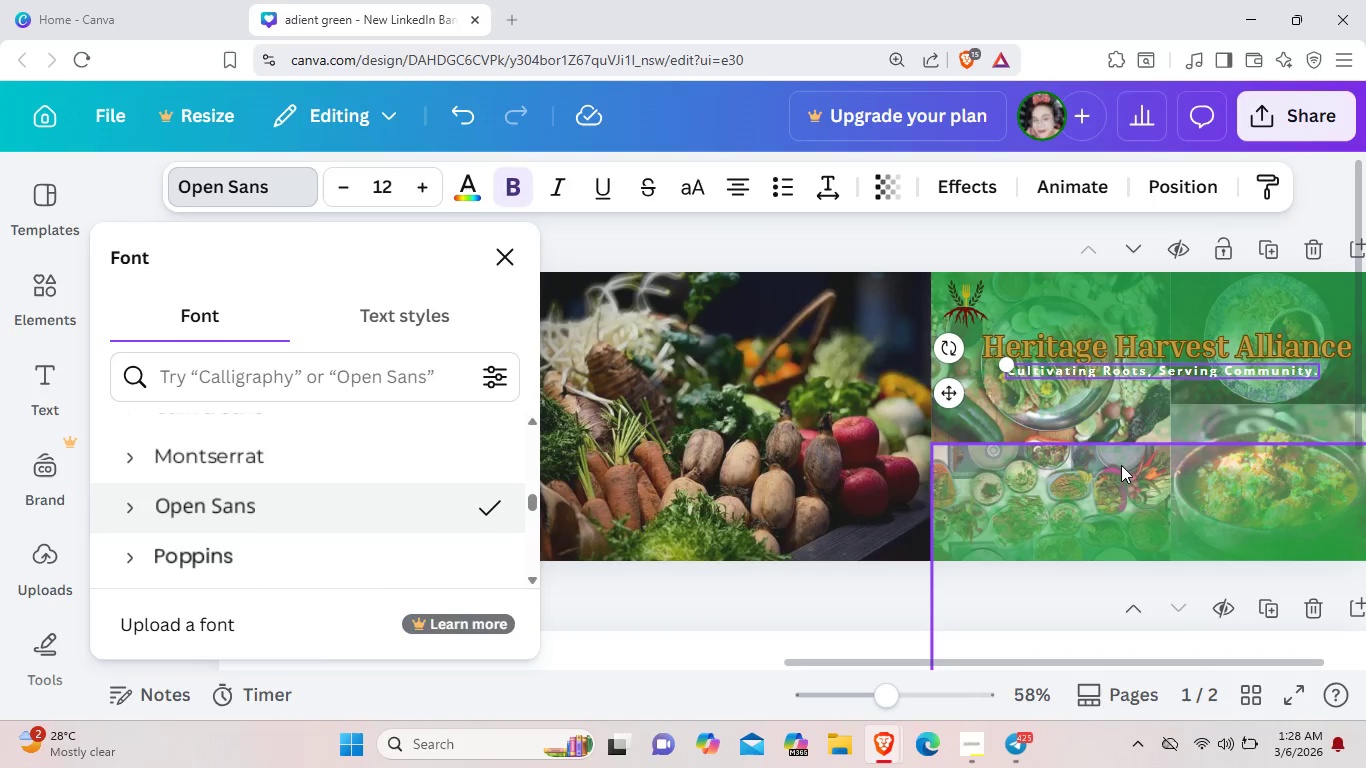 
left_click([1121, 465])
 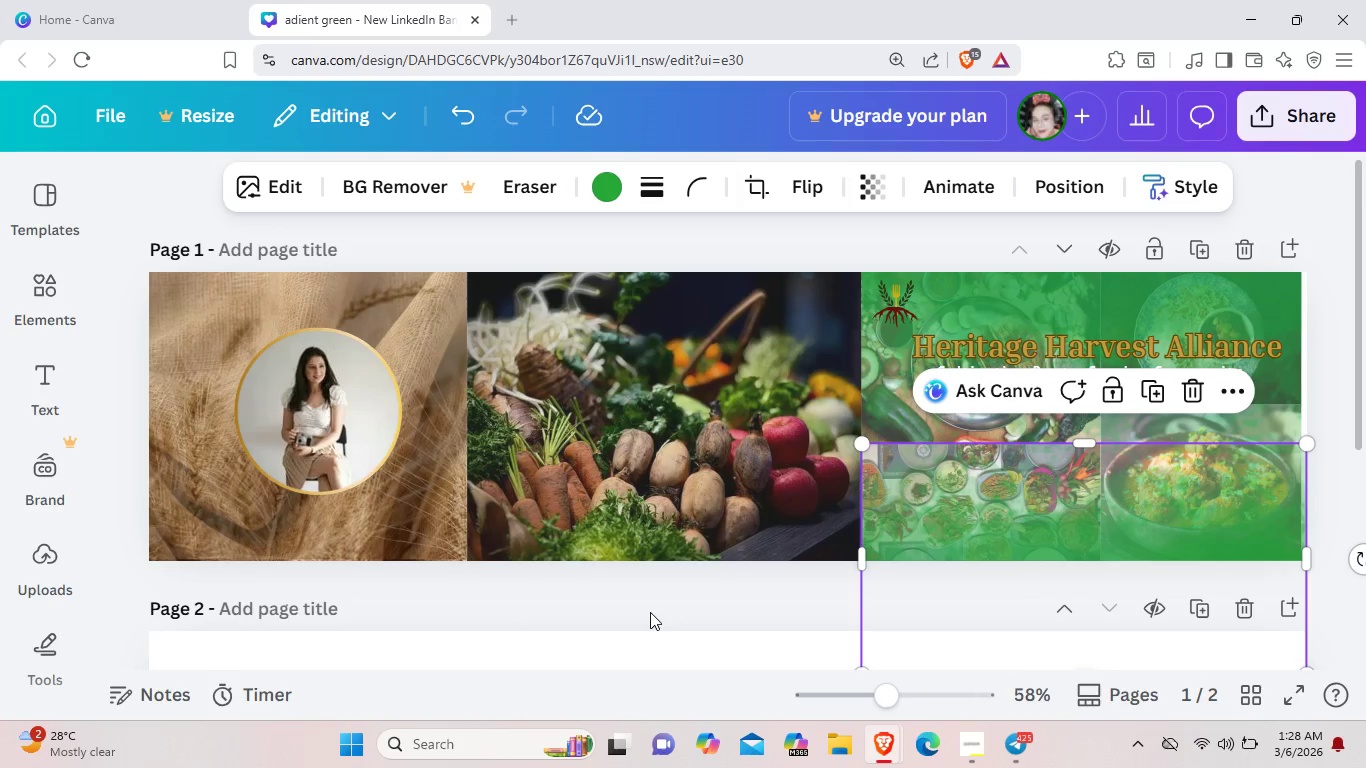 
left_click([650, 612])
 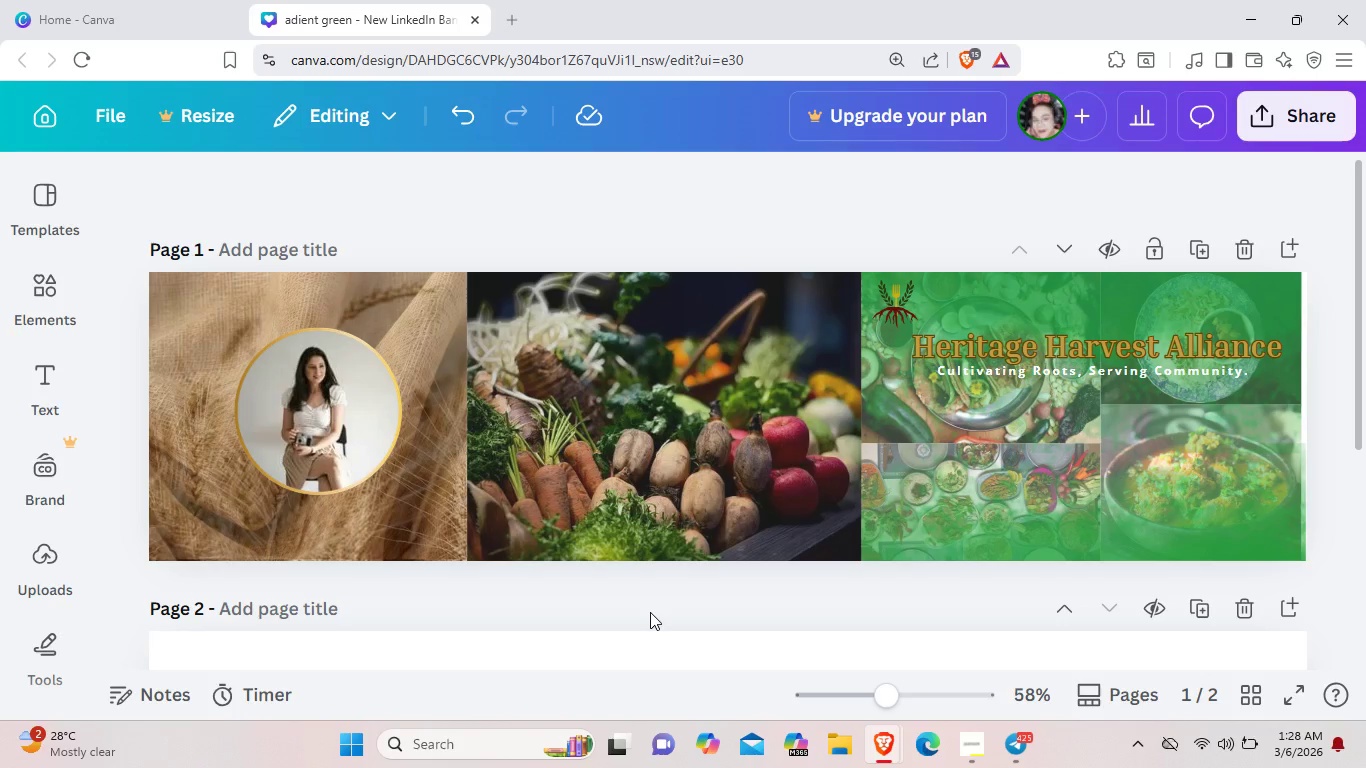 
wait(12.75)
 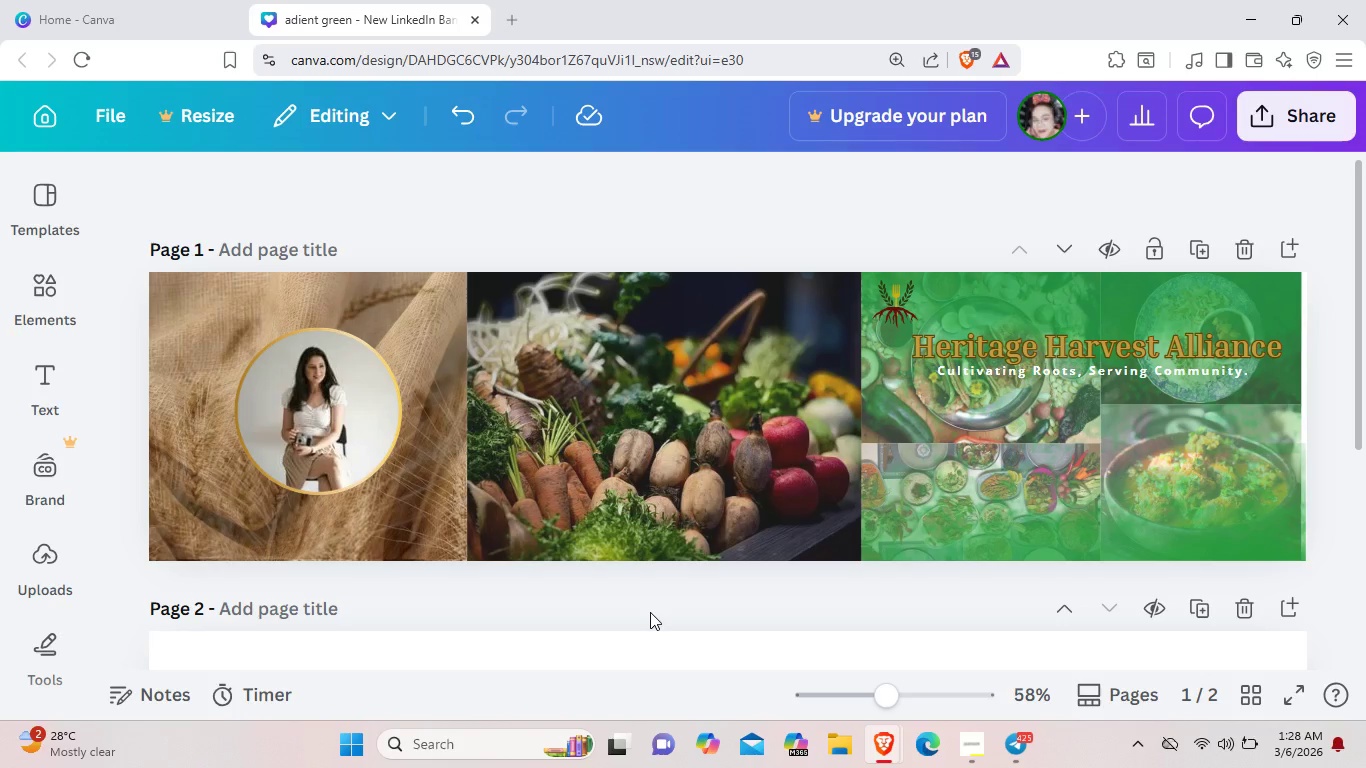 
left_click_drag(start_coordinate=[1088, 370], to_coordinate=[1087, 401])
 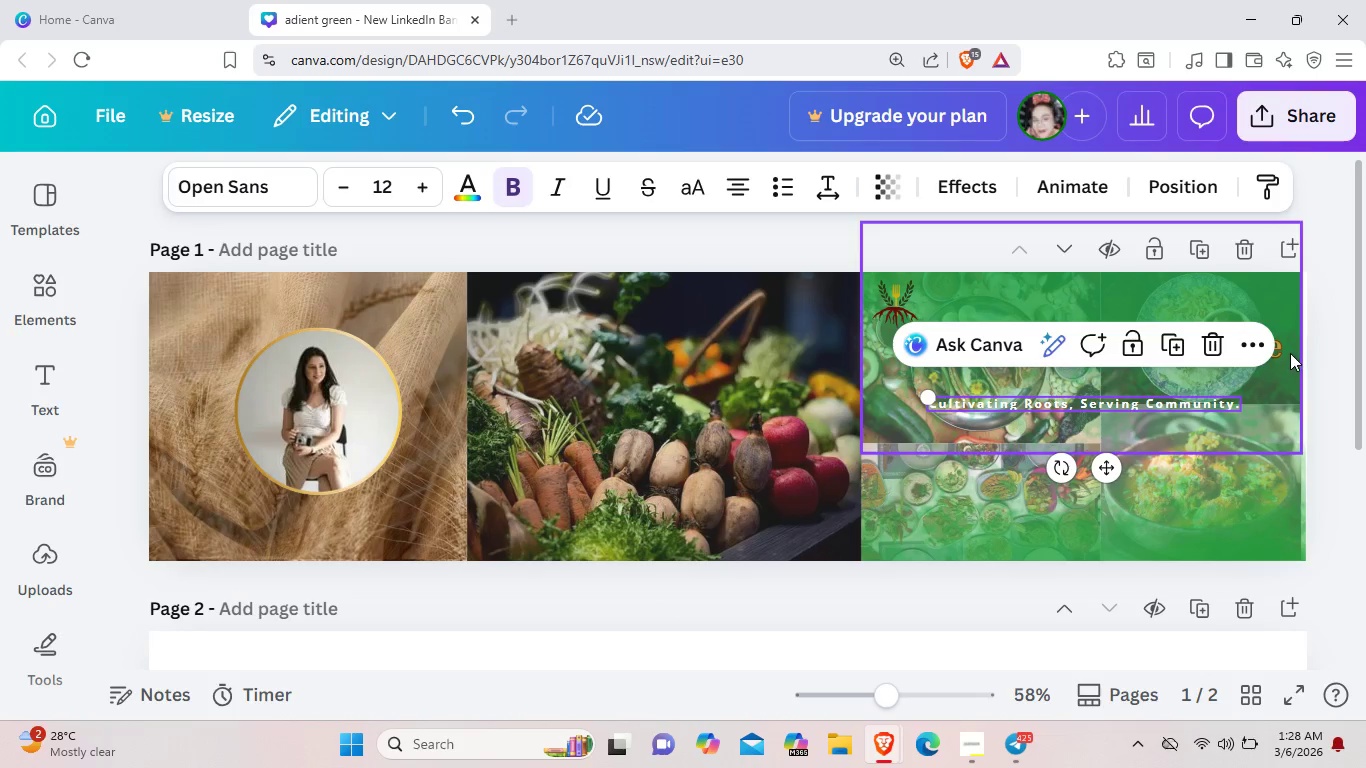 
left_click([1283, 352])
 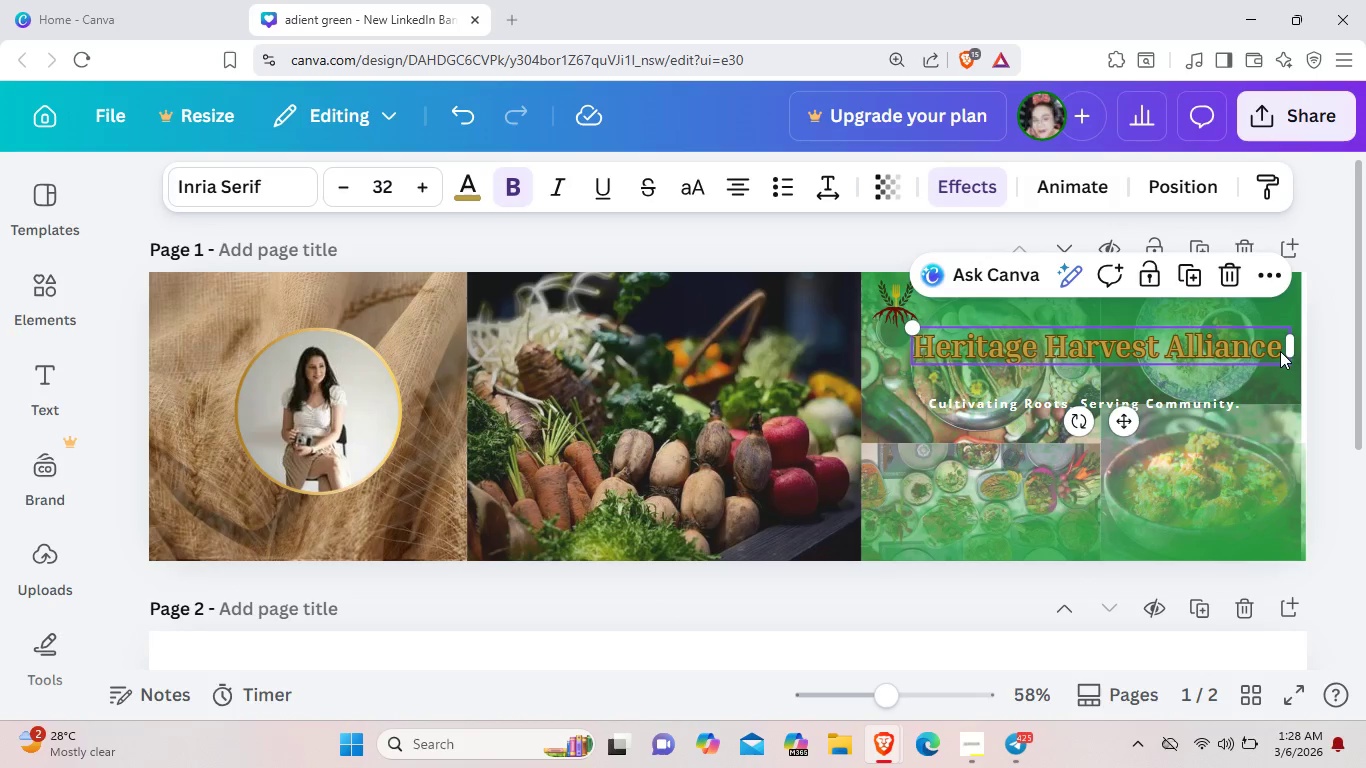 
left_click_drag(start_coordinate=[1280, 351], to_coordinate=[1276, 378])
 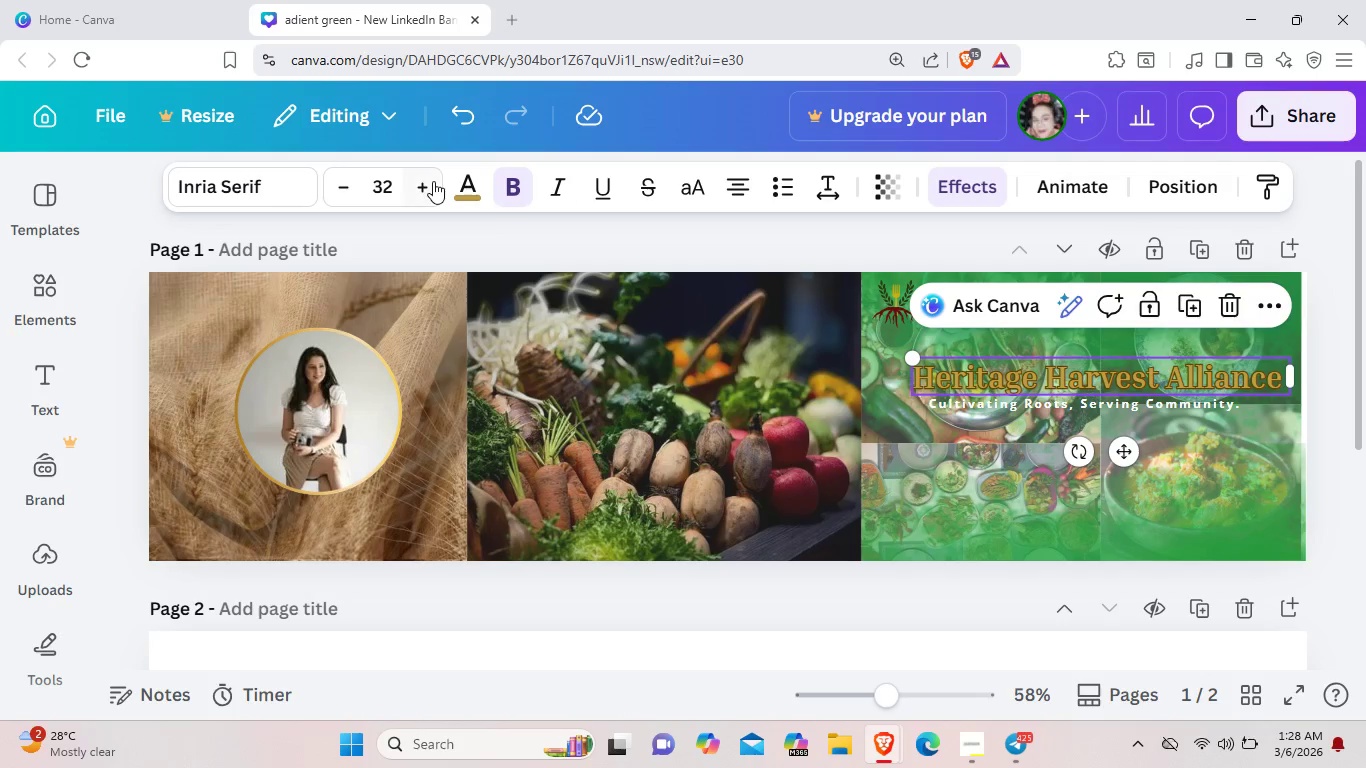 
left_click([424, 185])
 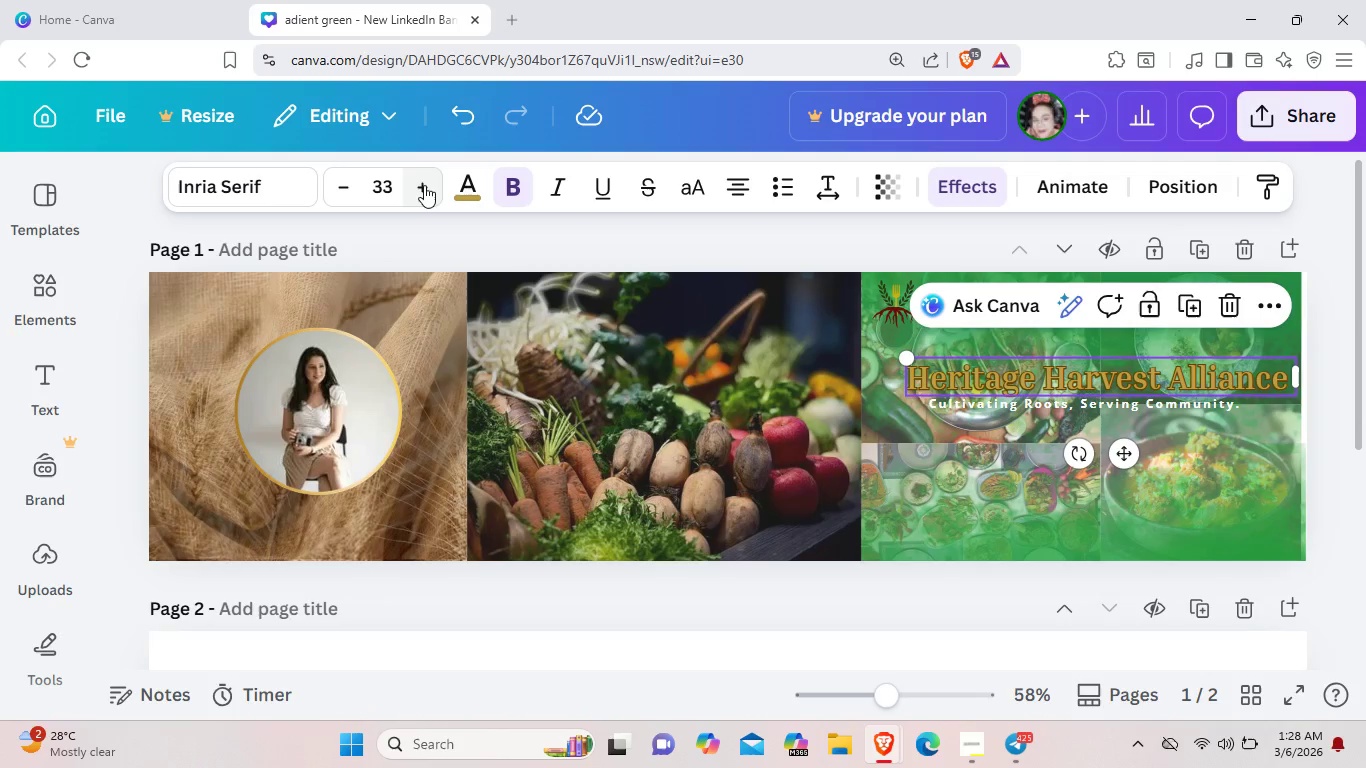 
left_click([424, 185])
 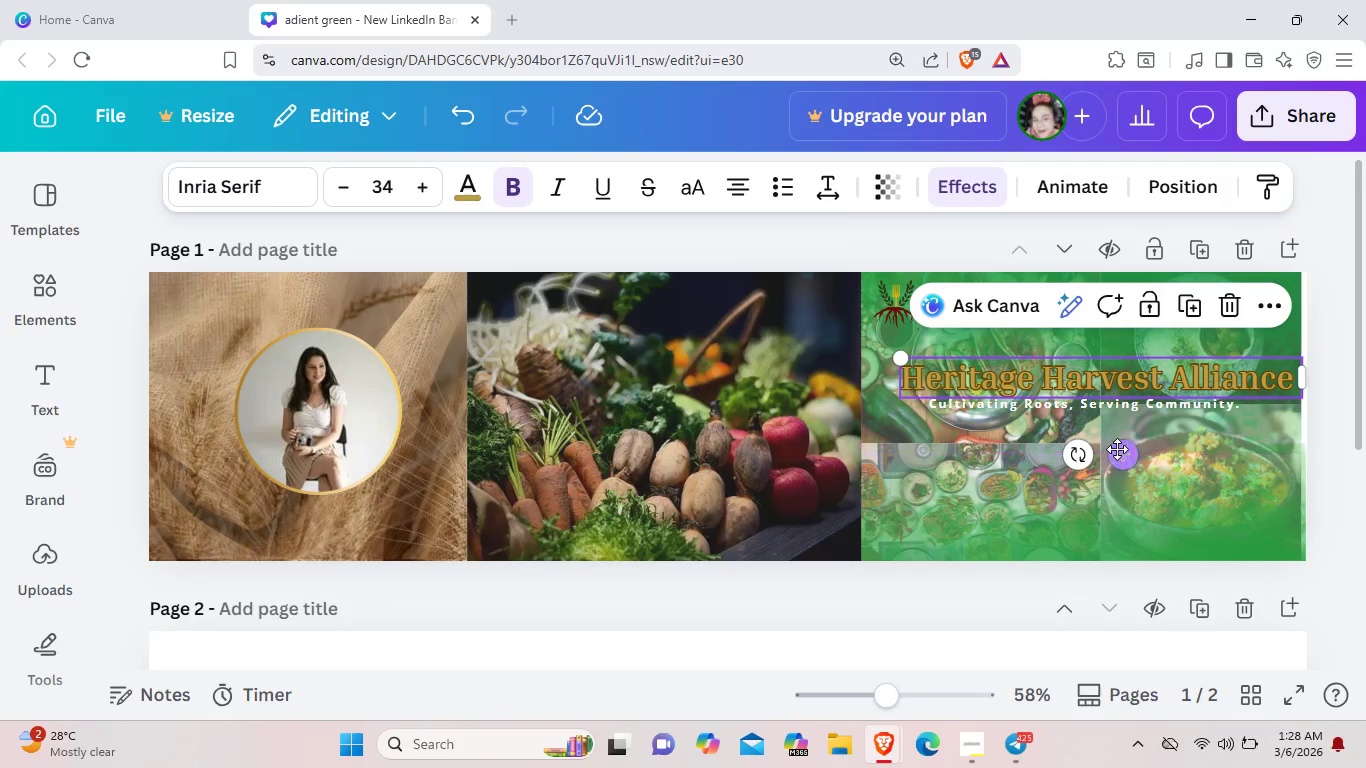 
left_click_drag(start_coordinate=[1122, 453], to_coordinate=[1098, 452])
 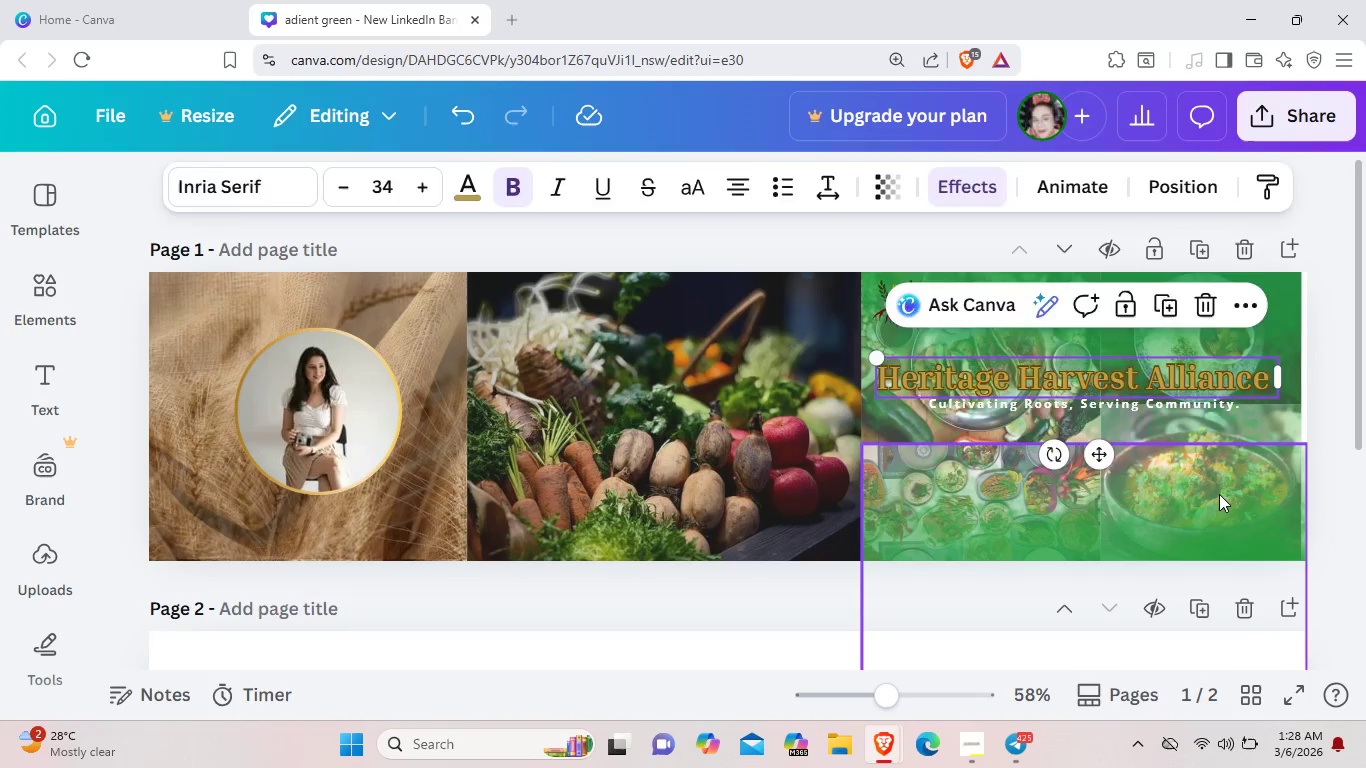 
left_click([1219, 494])
 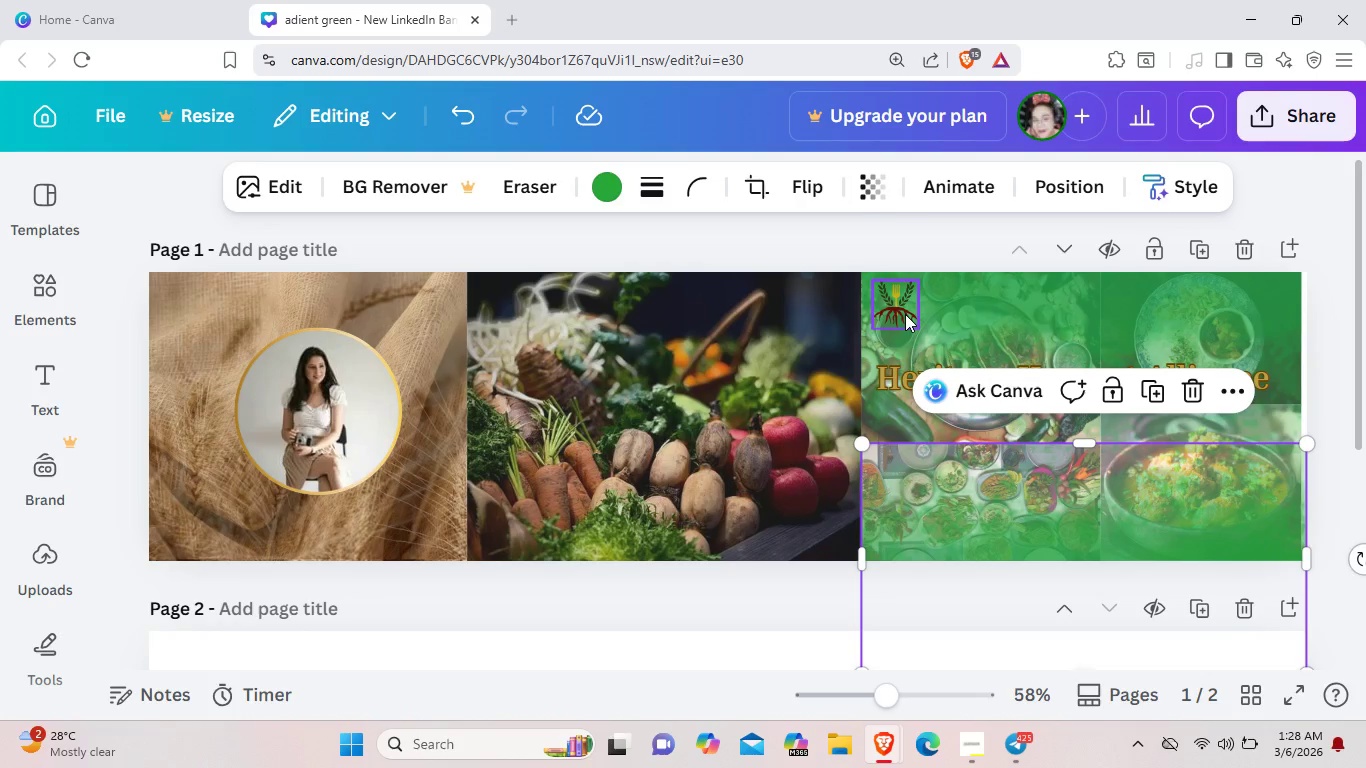 
left_click_drag(start_coordinate=[905, 314], to_coordinate=[906, 330])
 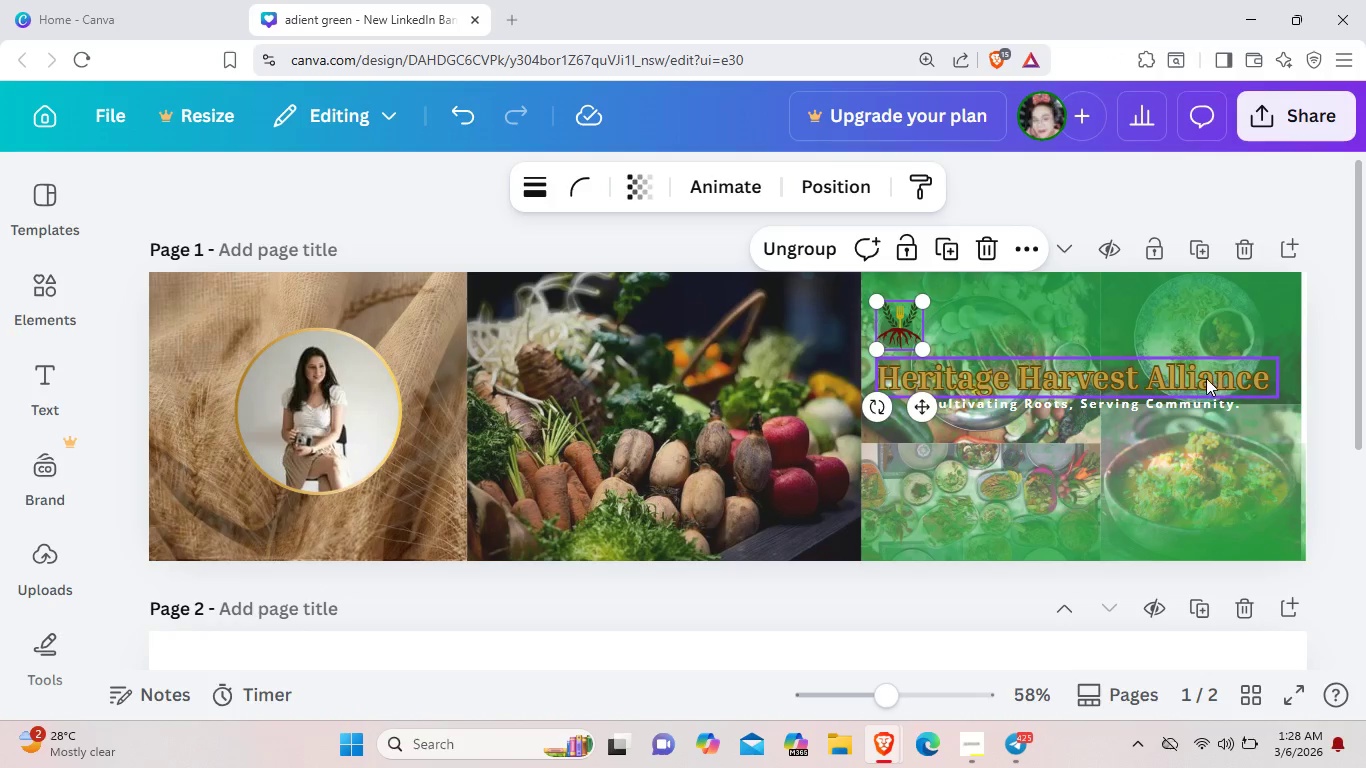 
left_click_drag(start_coordinate=[1204, 378], to_coordinate=[1216, 375])
 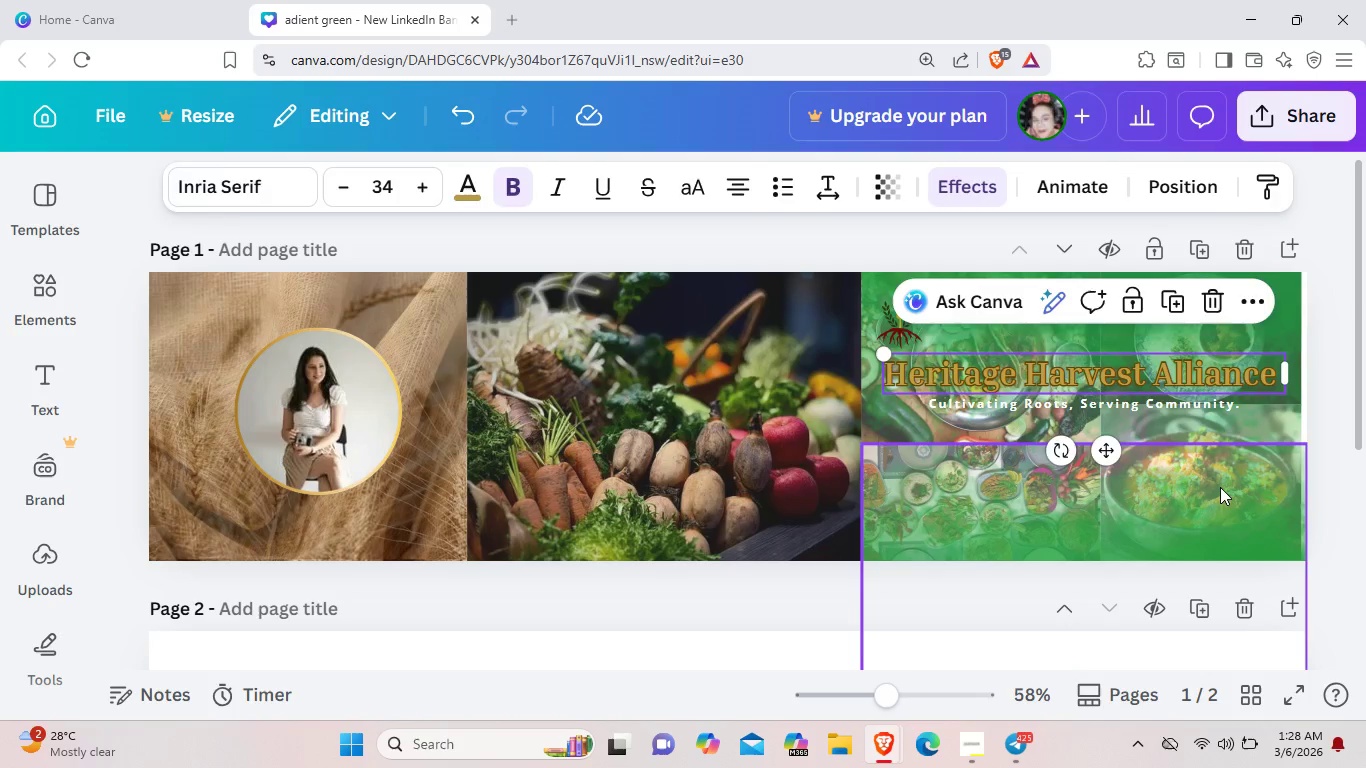 
left_click([1220, 487])
 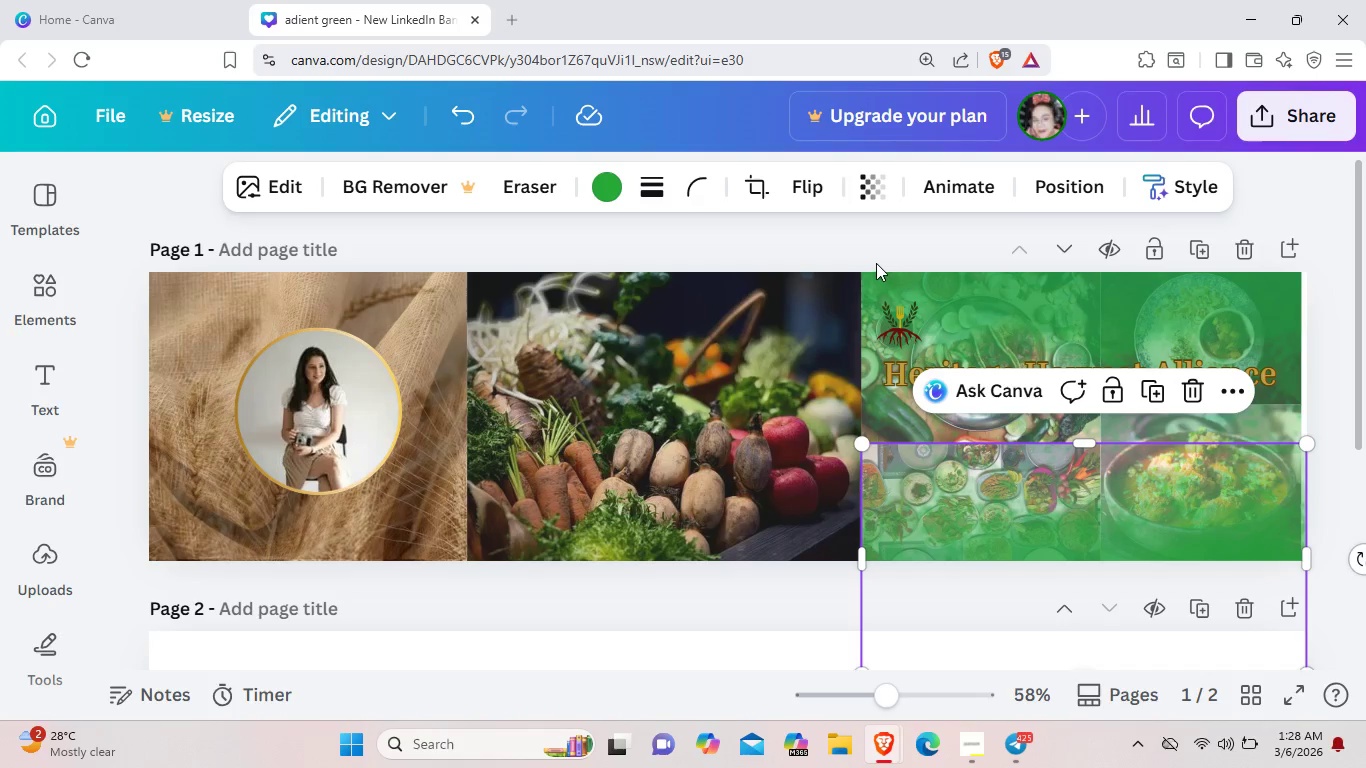 
left_click([782, 244])
 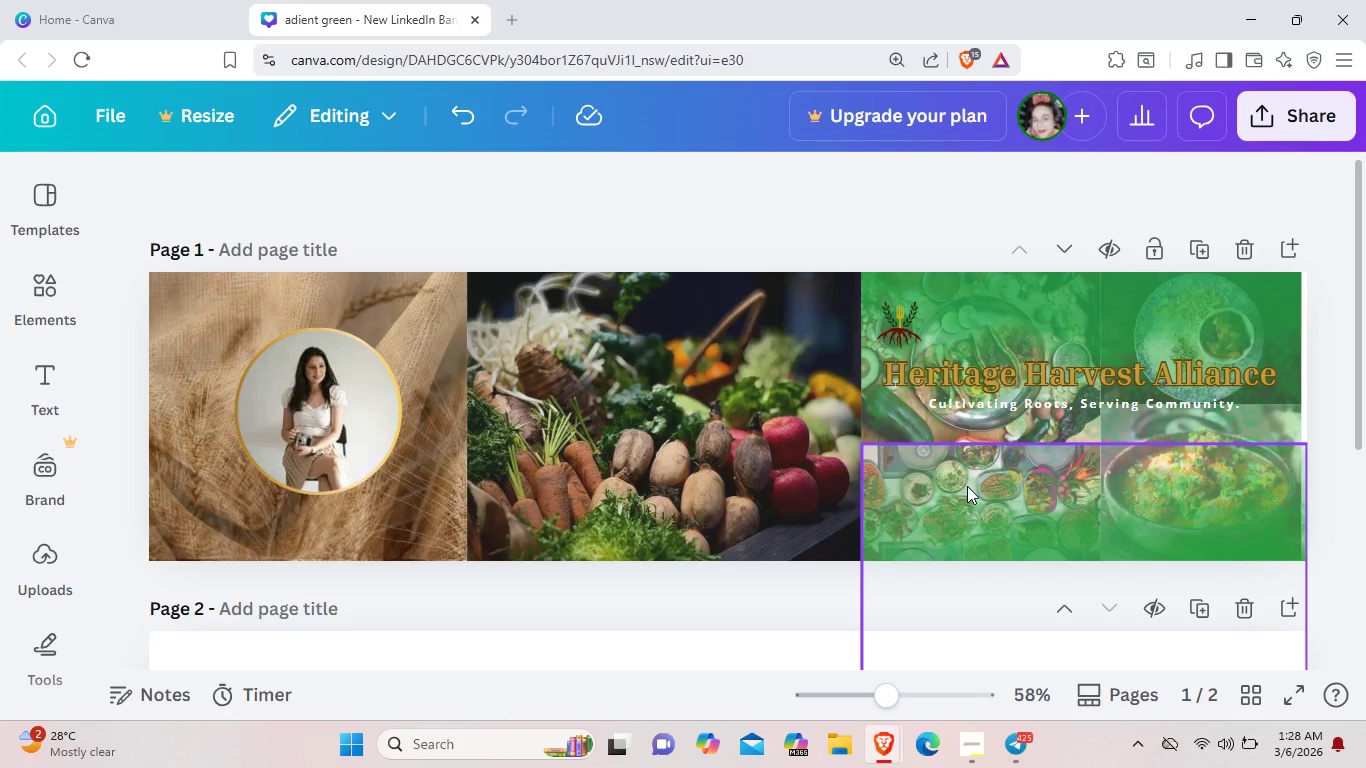 
wait(7.94)
 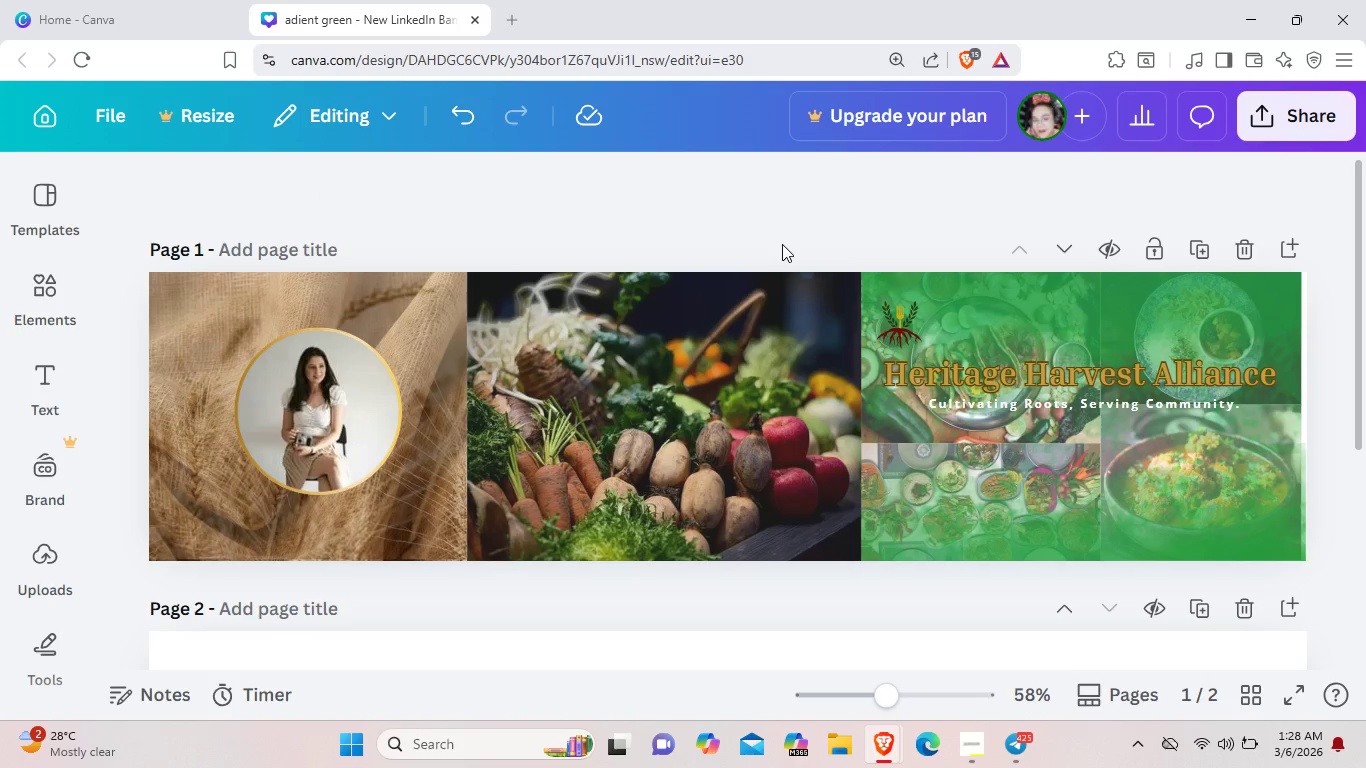 
left_click([1037, 406])
 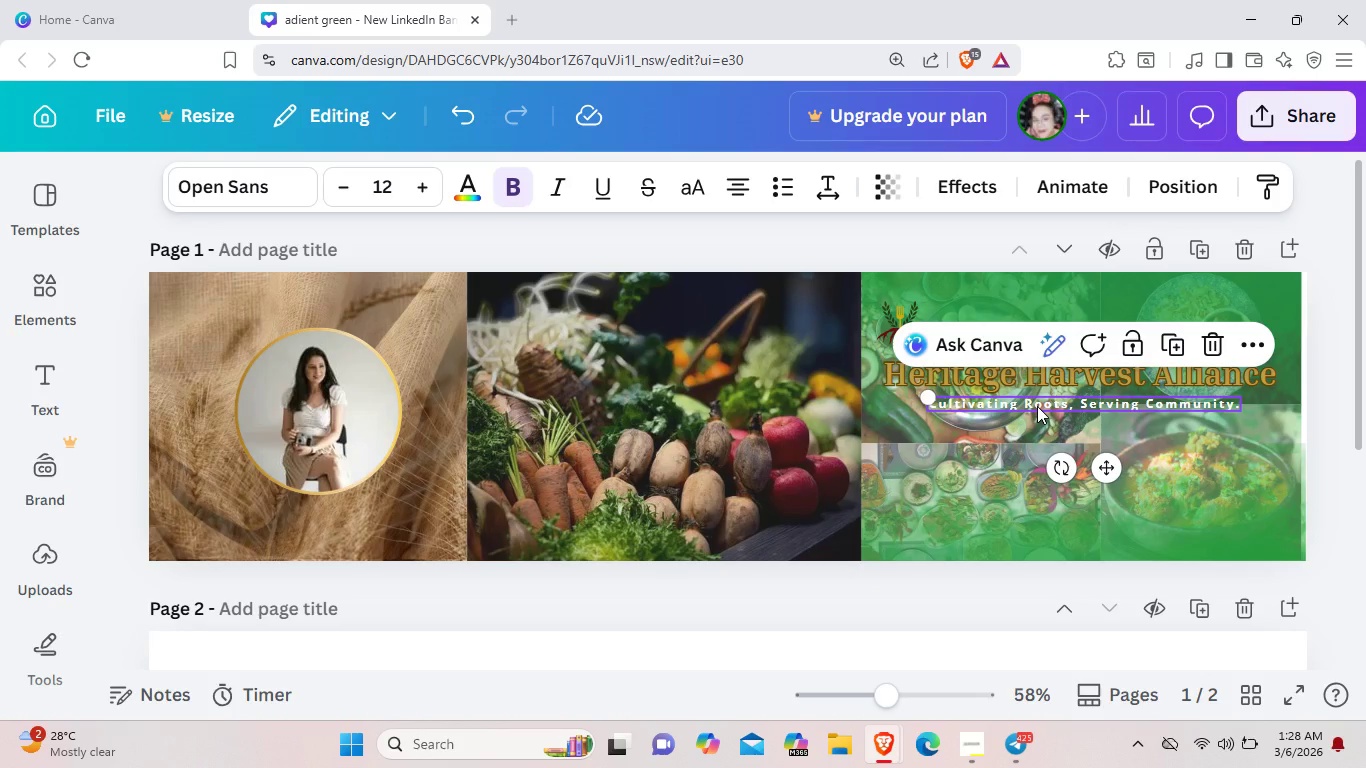 
left_click([1037, 406])
 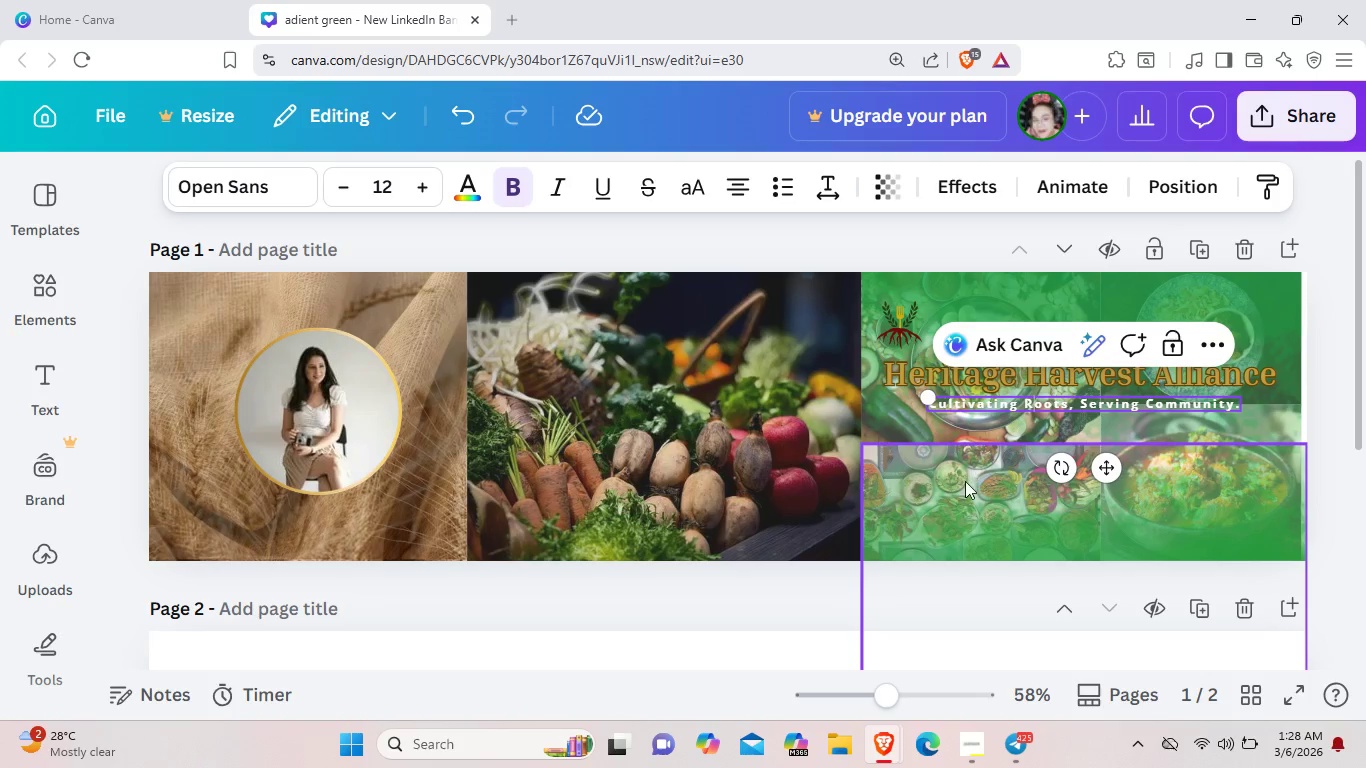 
left_click([965, 481])
 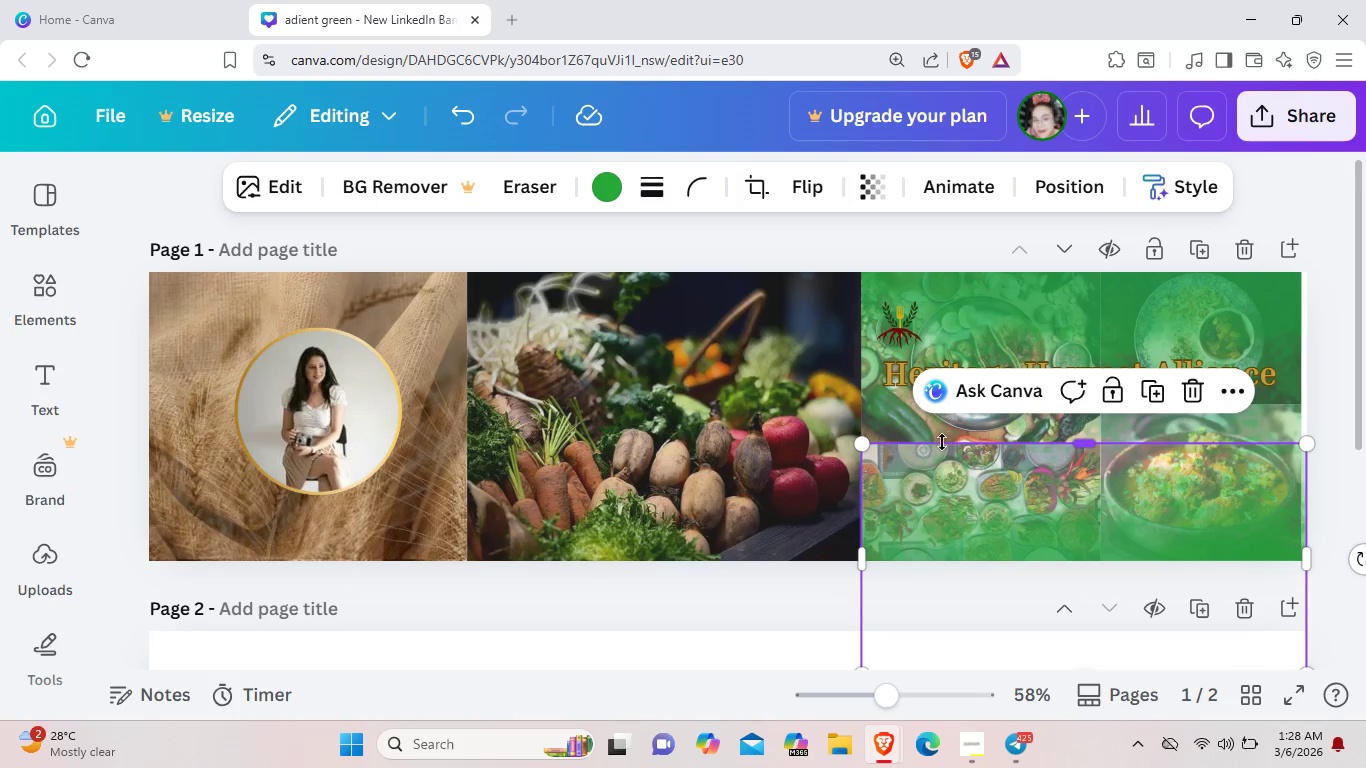 
left_click([936, 441])
 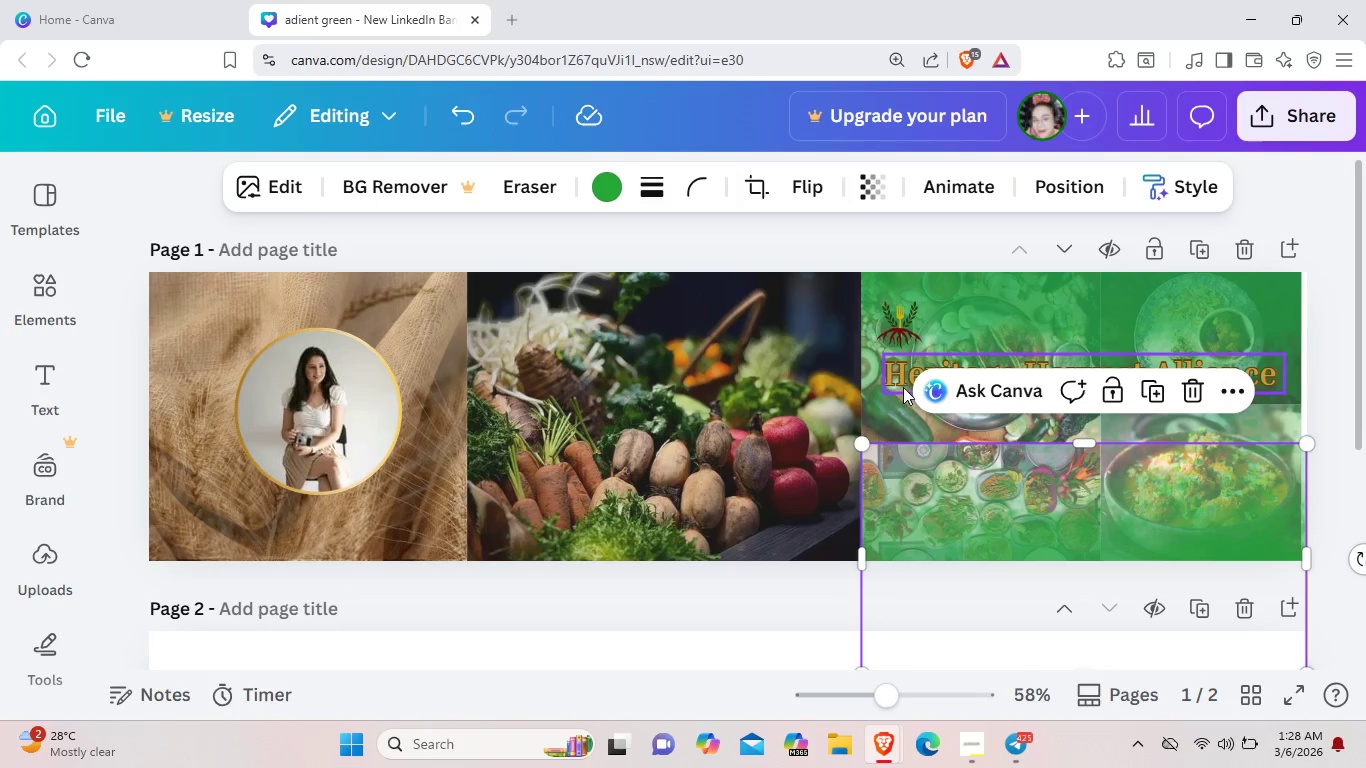 
left_click([901, 387])
 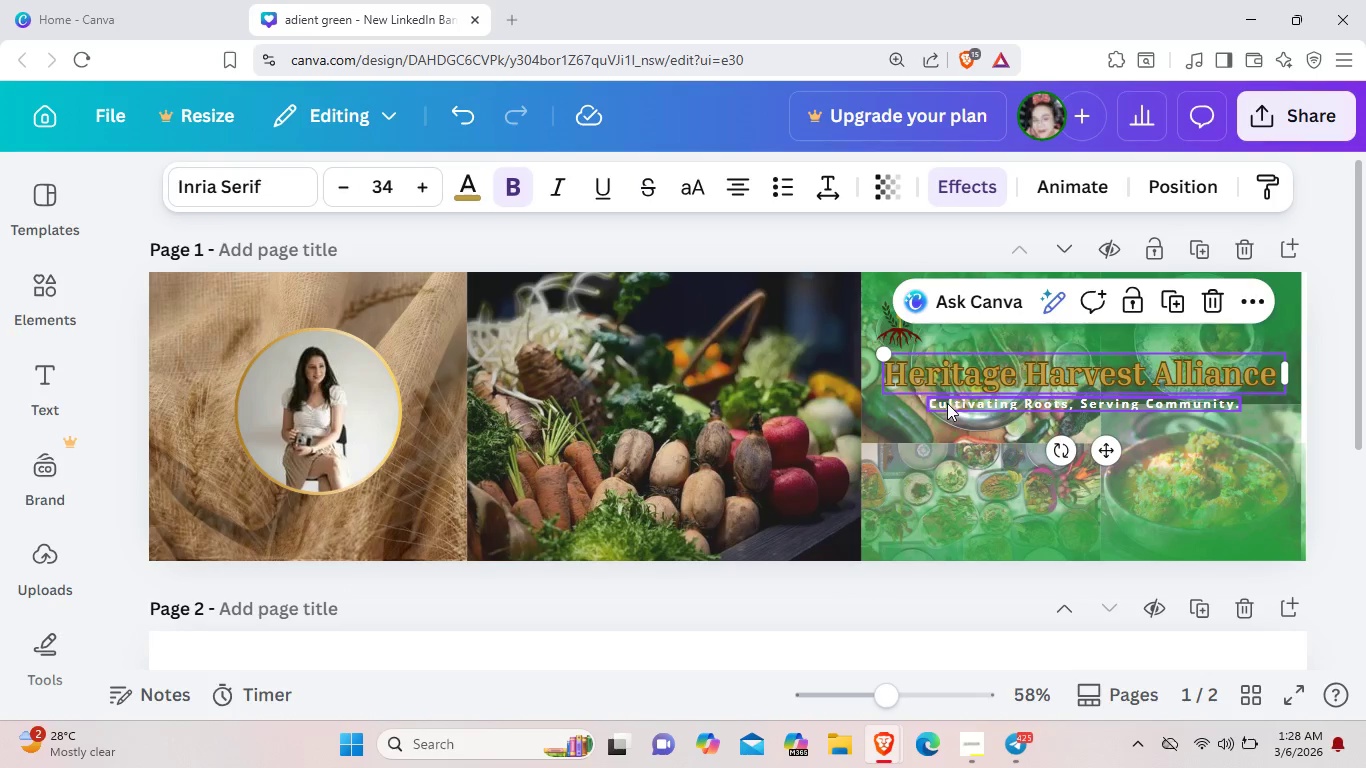 
left_click([947, 403])
 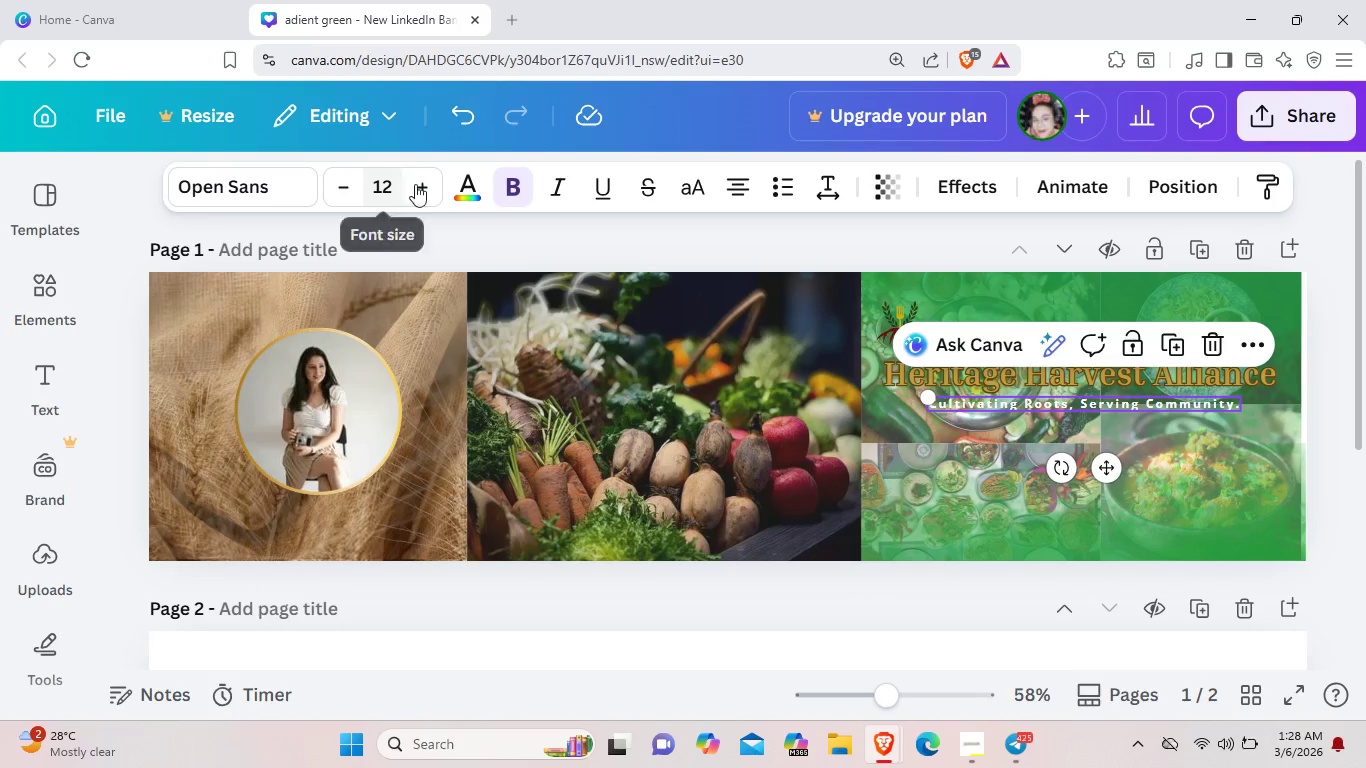 
left_click([425, 190])
 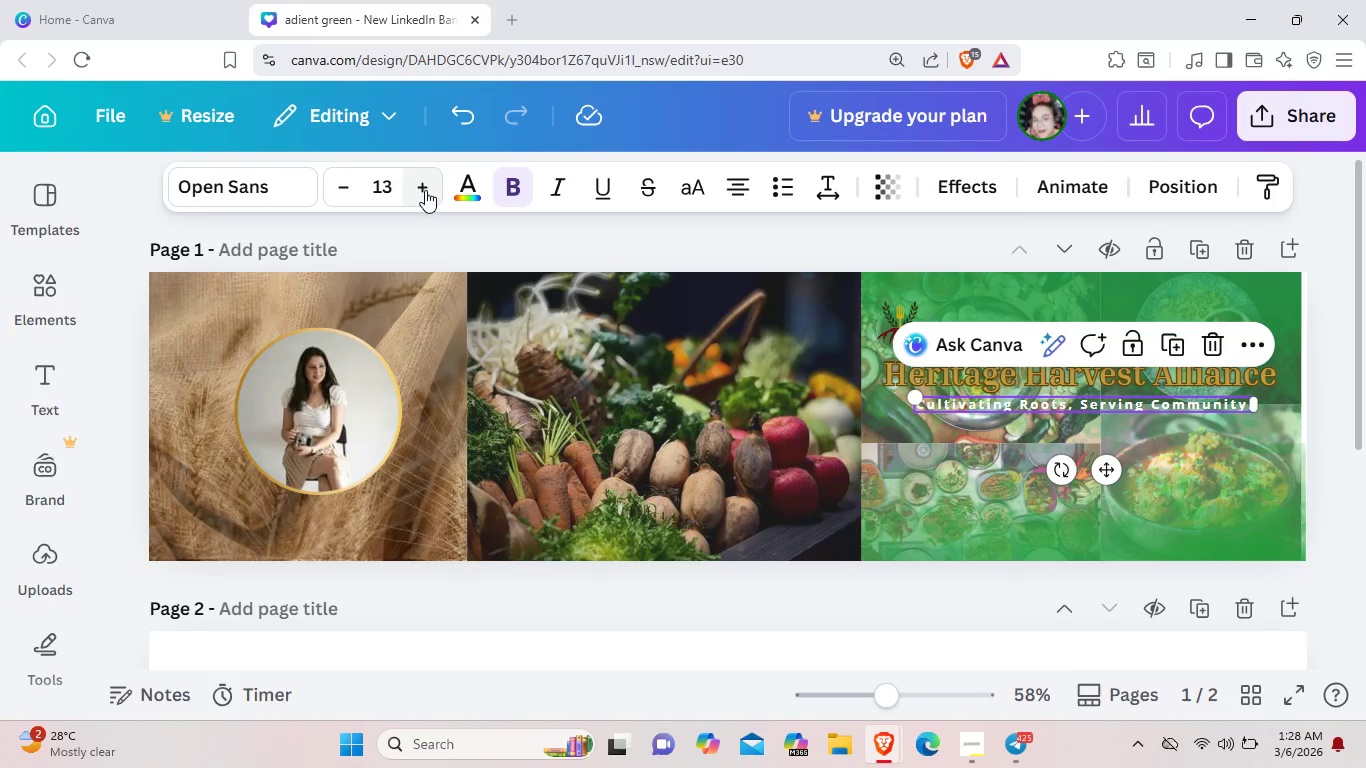 
left_click([425, 190])
 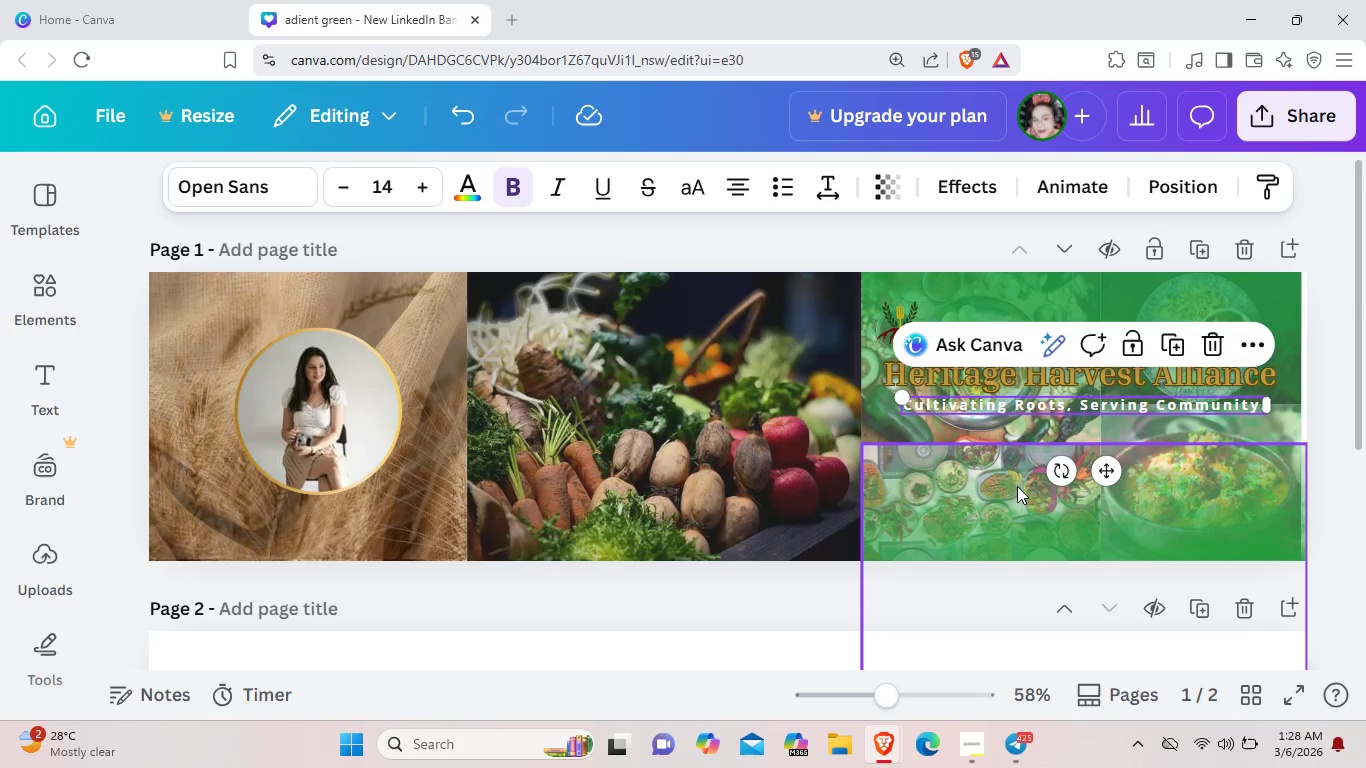 
left_click([1006, 494])
 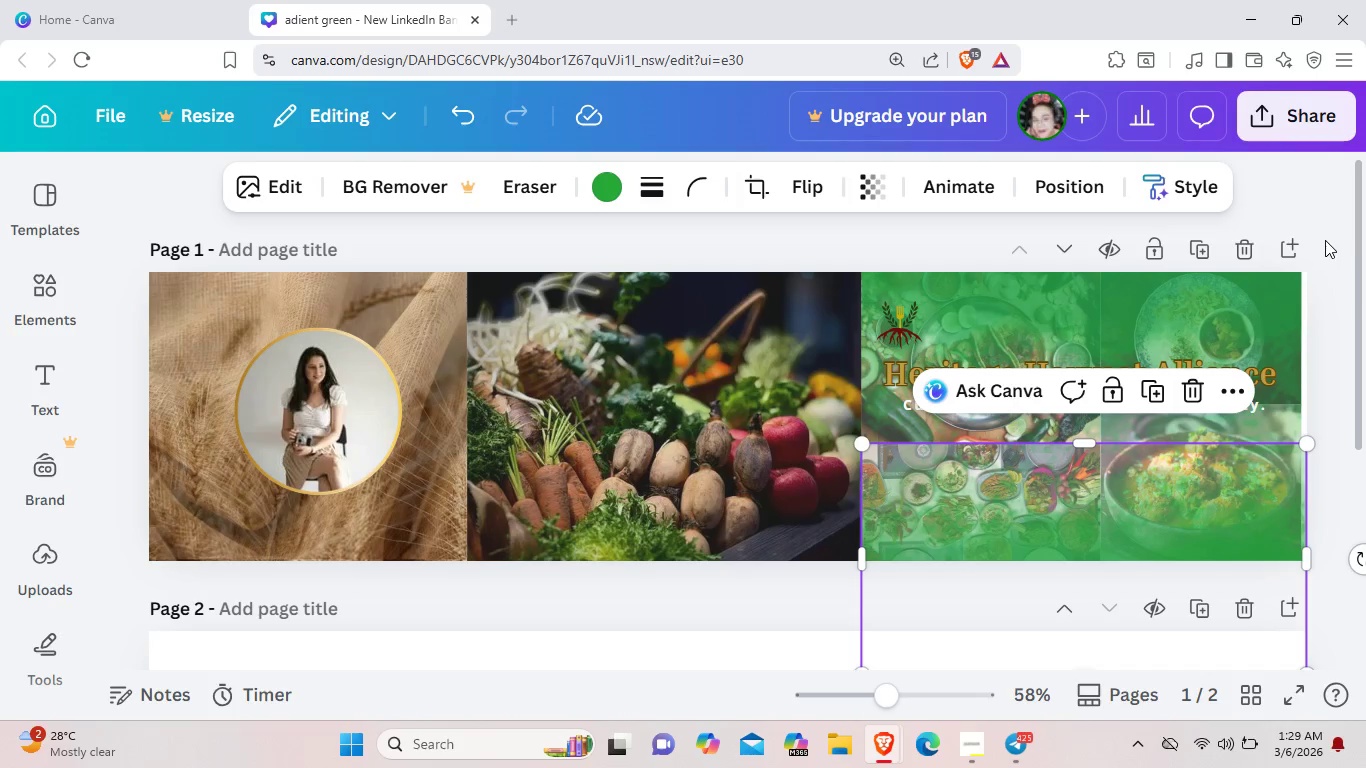 
left_click([1335, 239])
 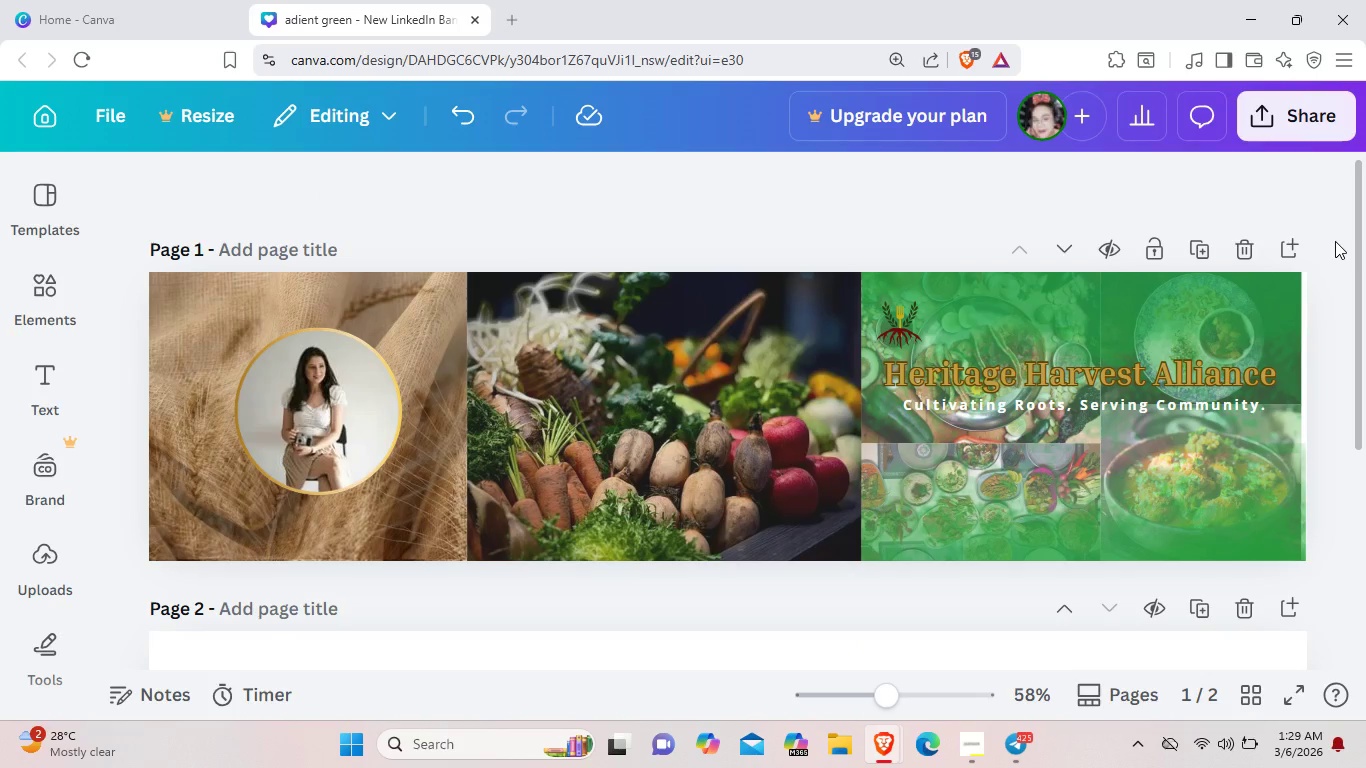 
wait(9.81)
 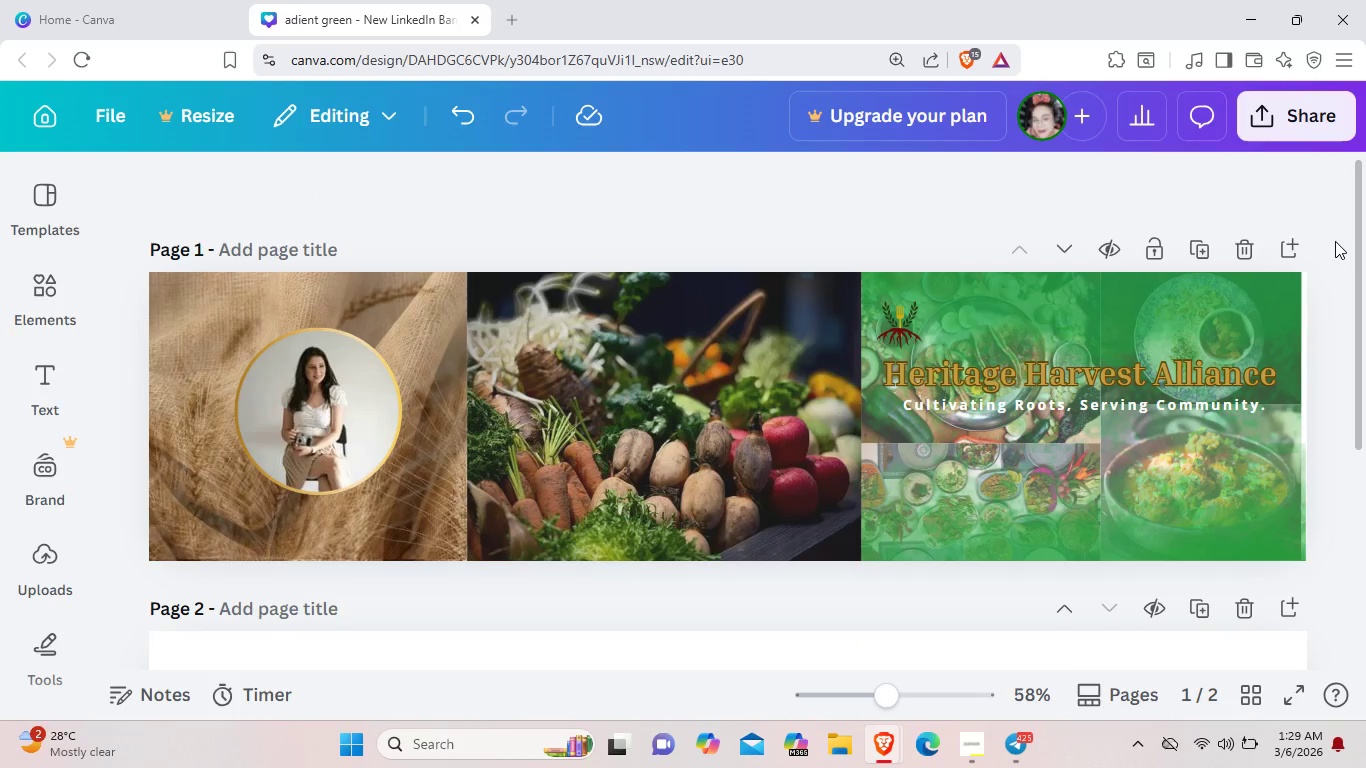 
left_click([1004, 643])